 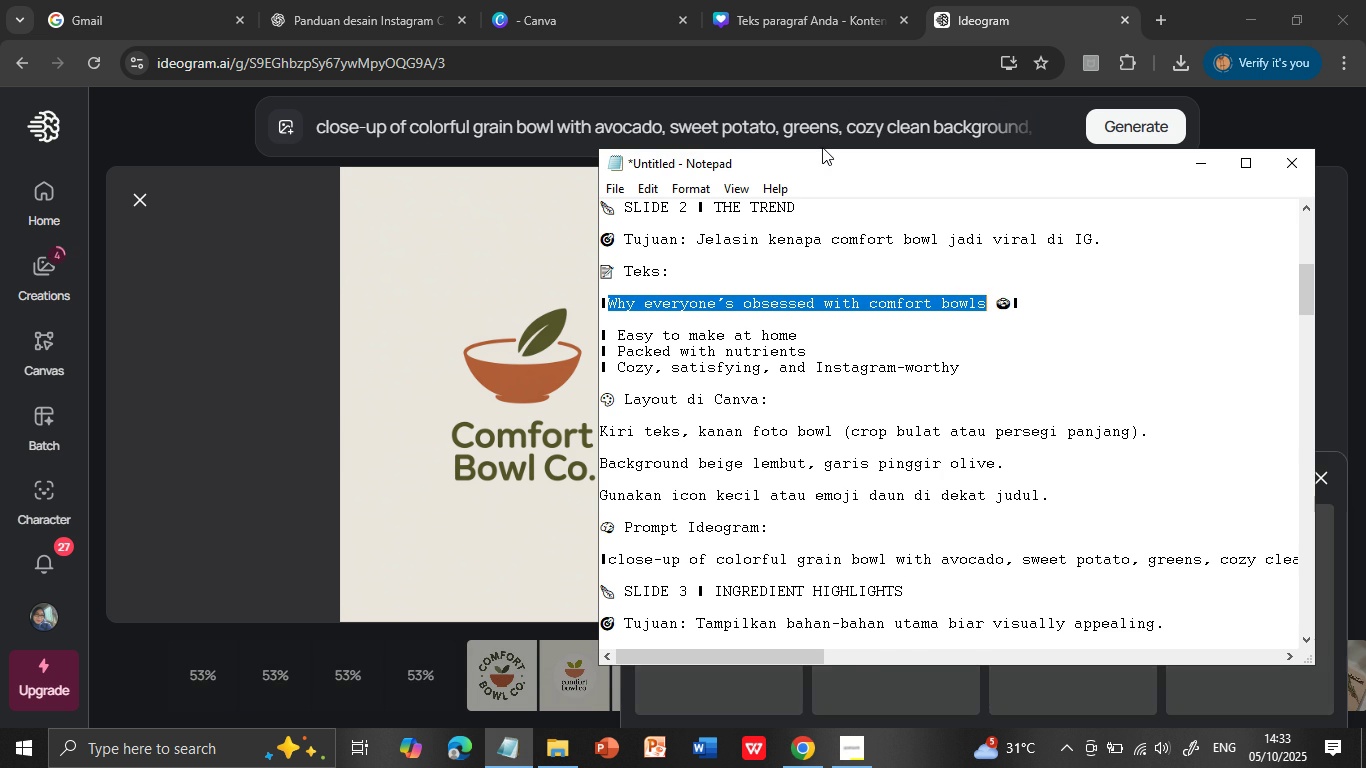 
left_click([749, 19])
 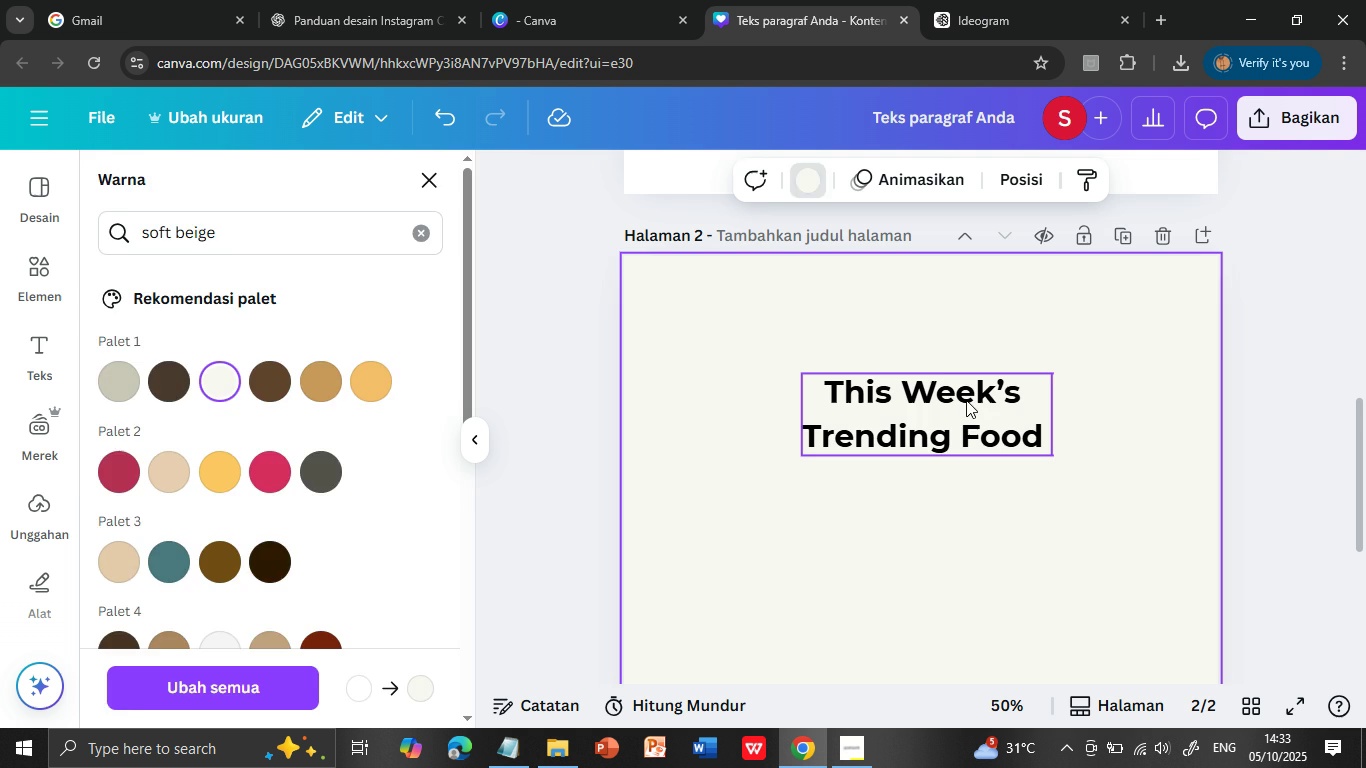 
double_click([966, 400])
 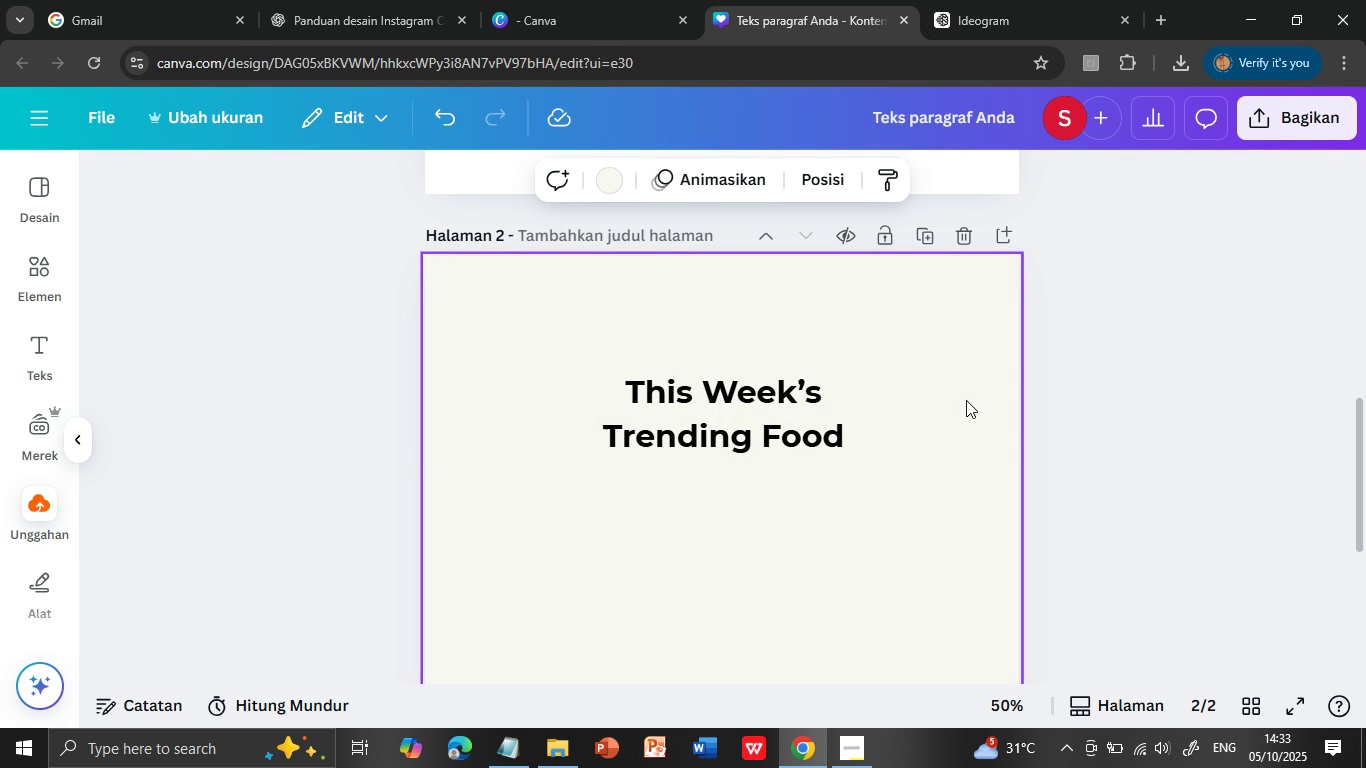 
triple_click([966, 400])
 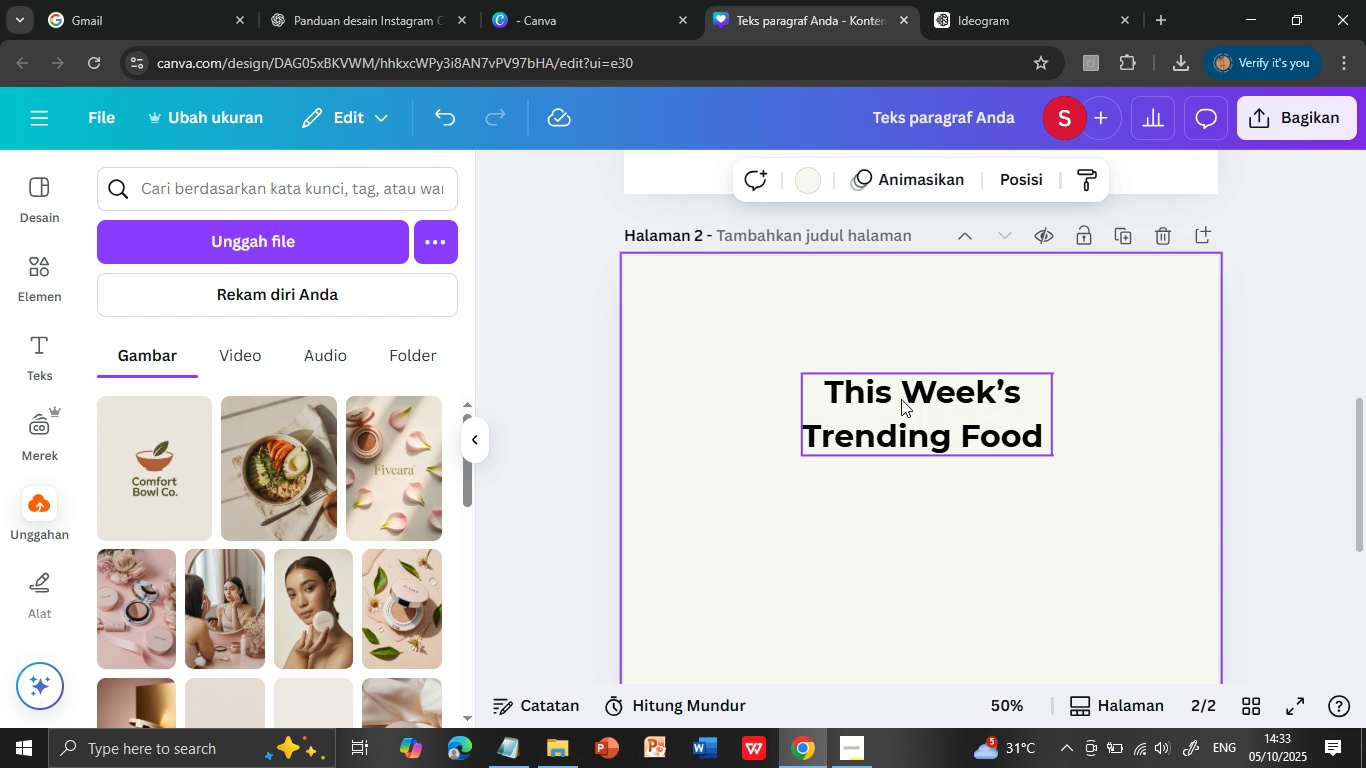 
left_click([901, 399])